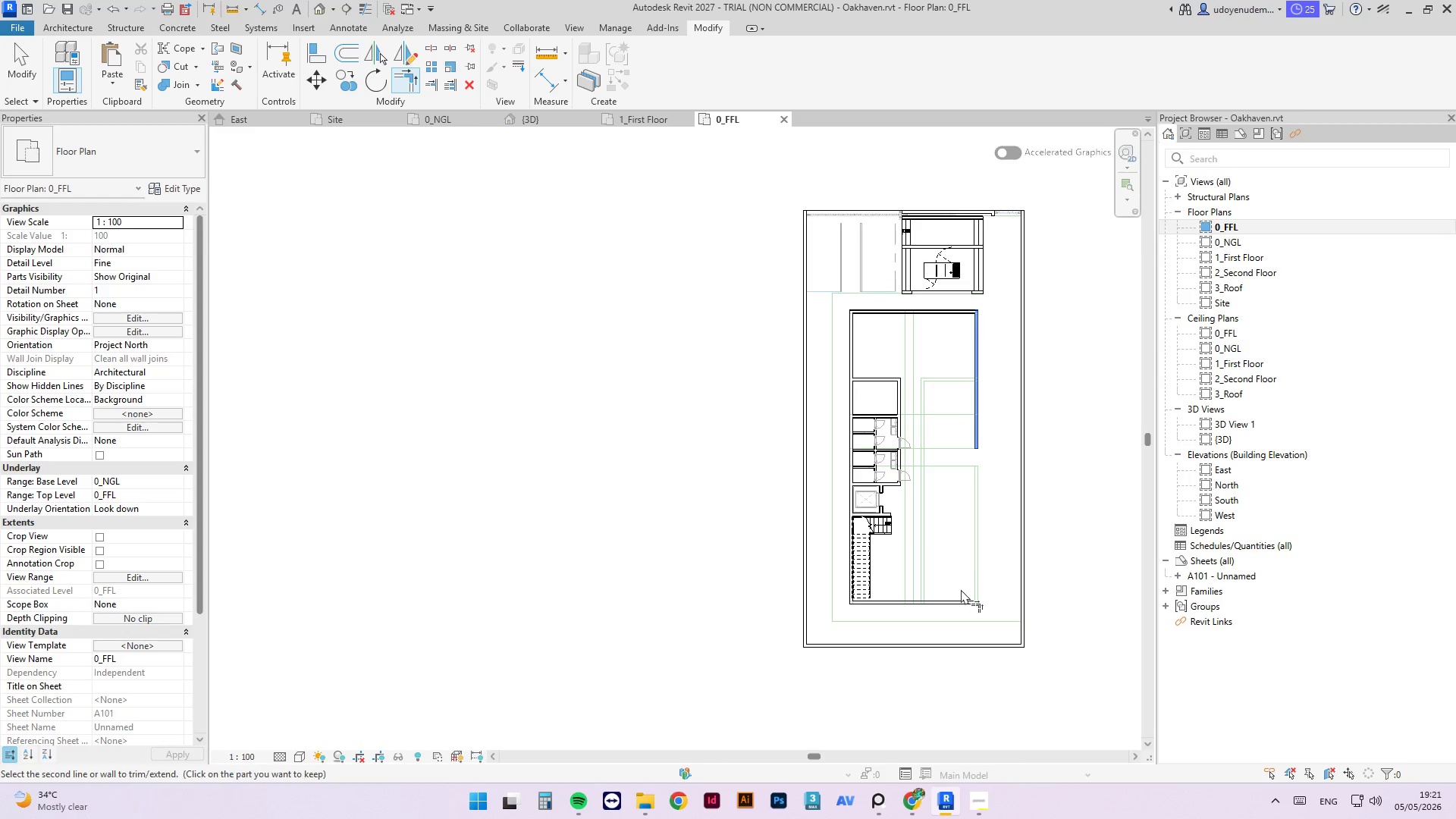 
left_click([959, 598])
 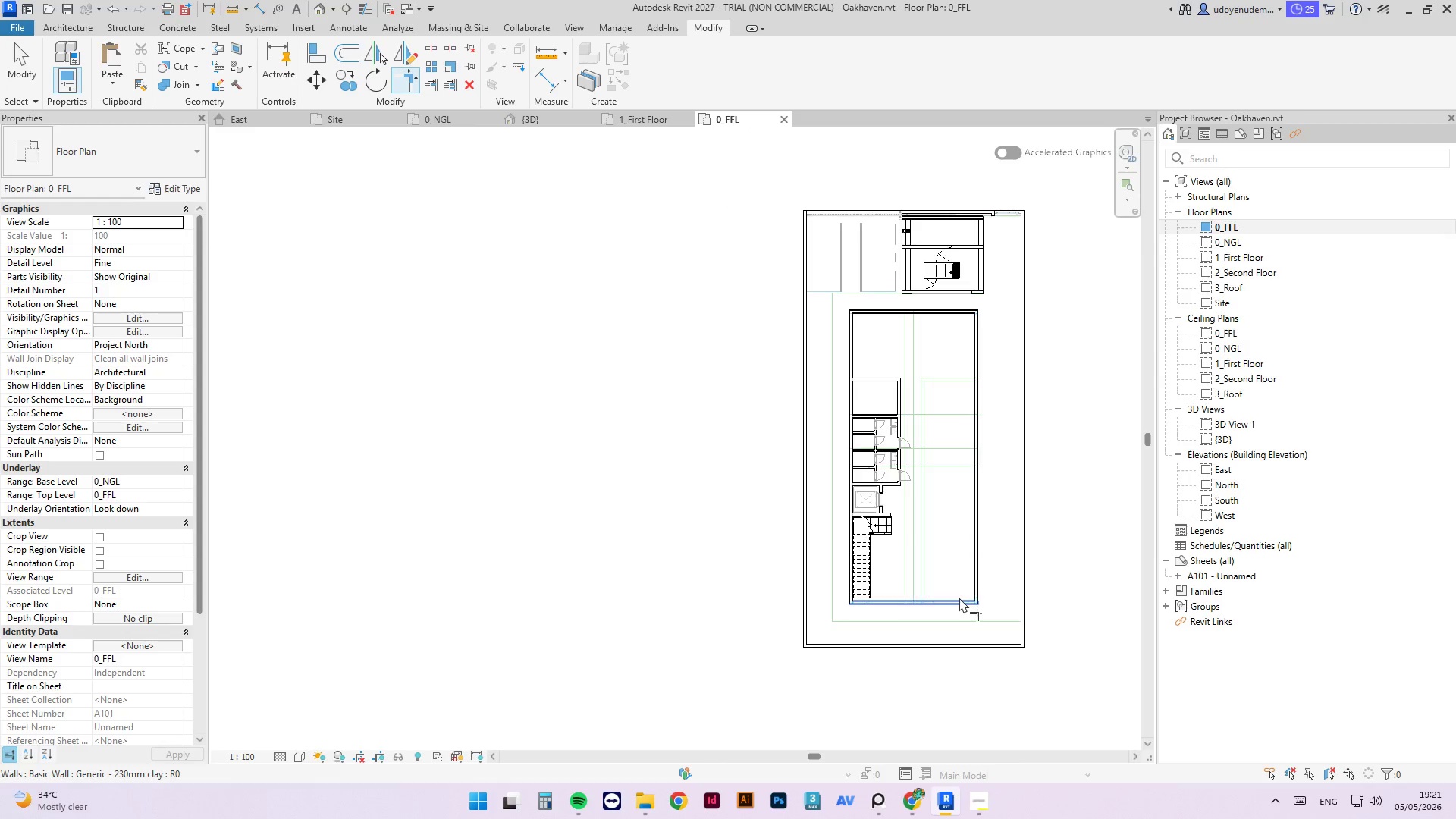 
key(Escape)
 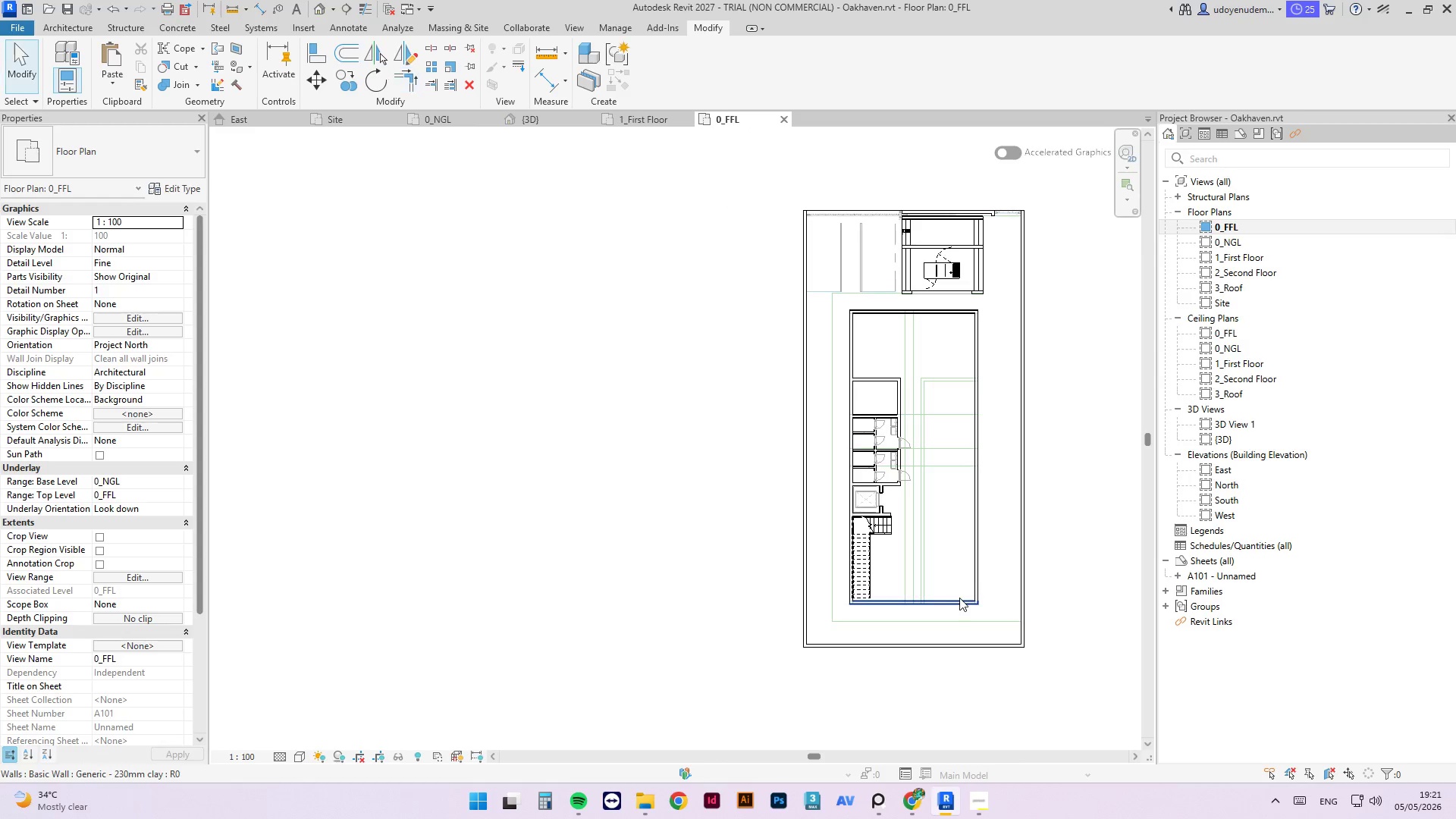 
key(Escape)
 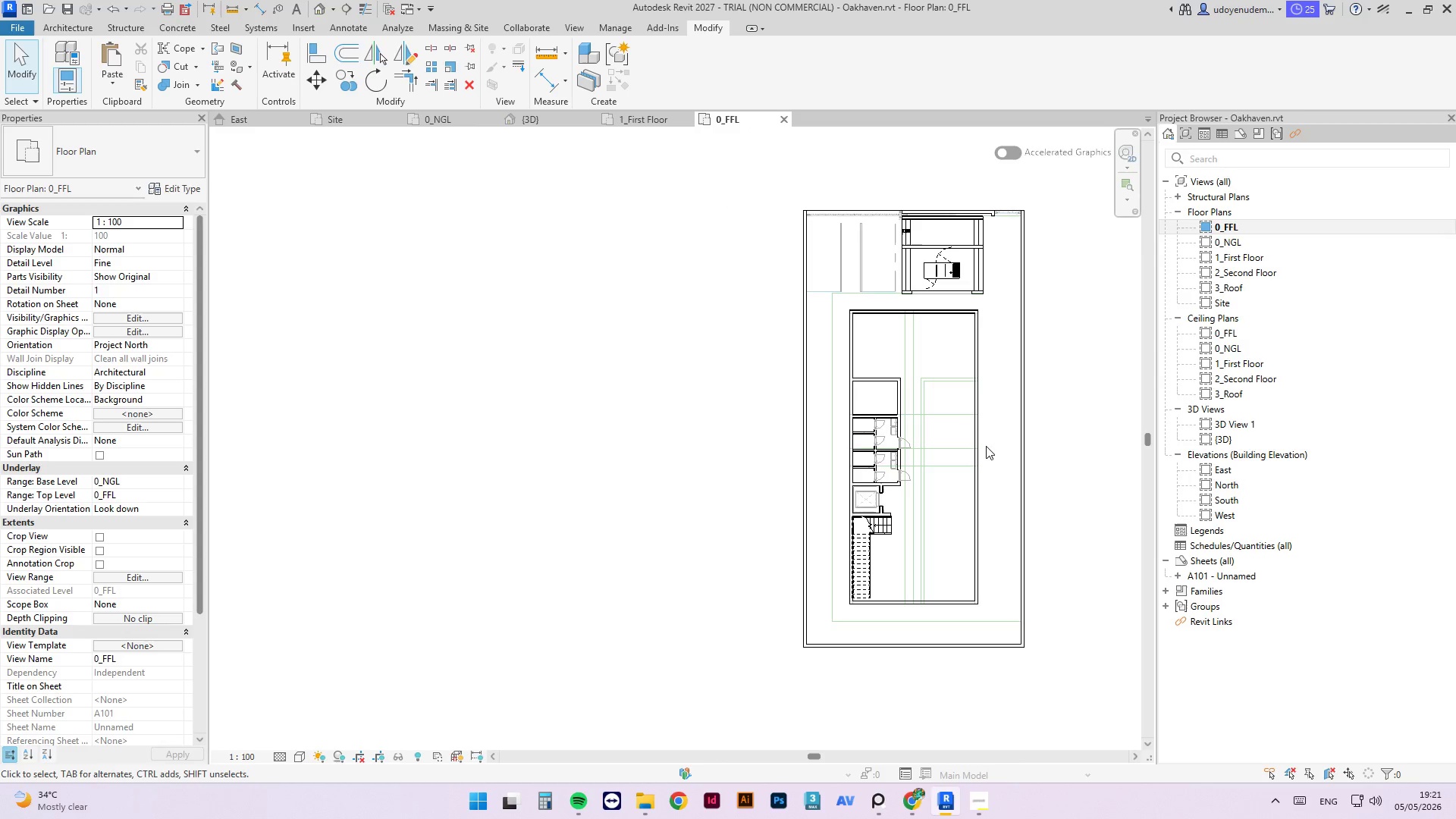 
left_click([986, 445])
 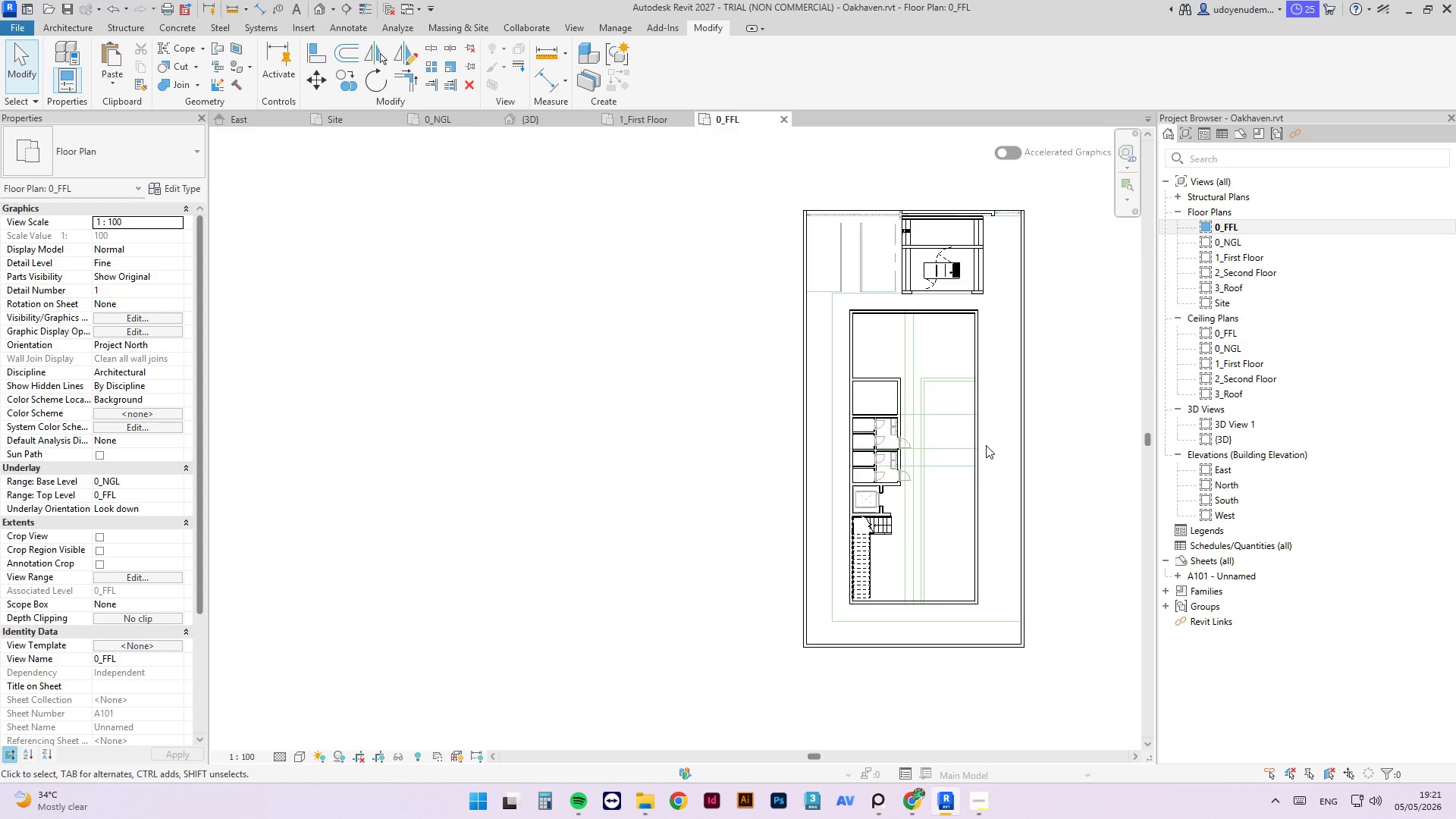 
key(Control+S)
 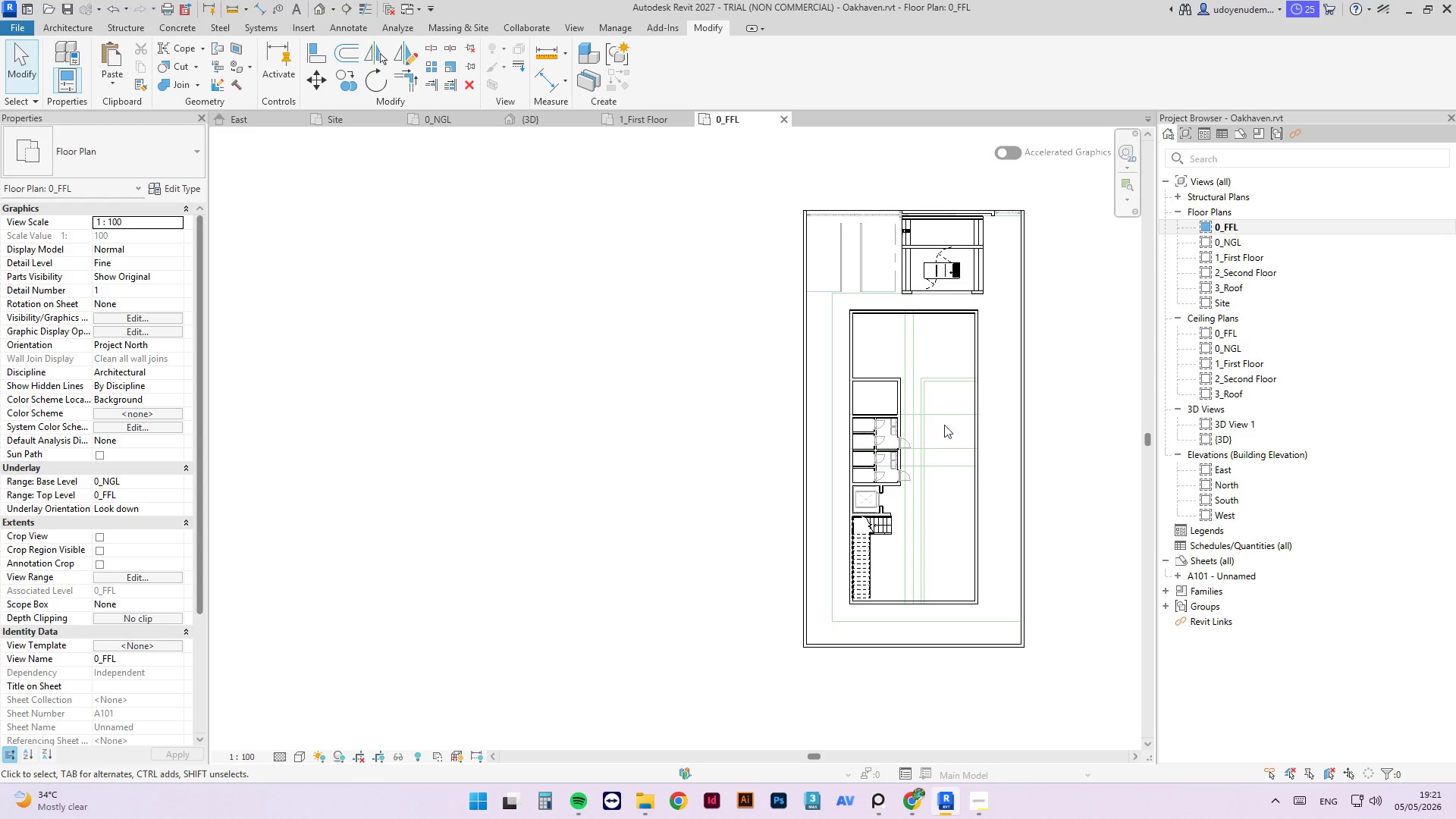 
wait(5.2)
 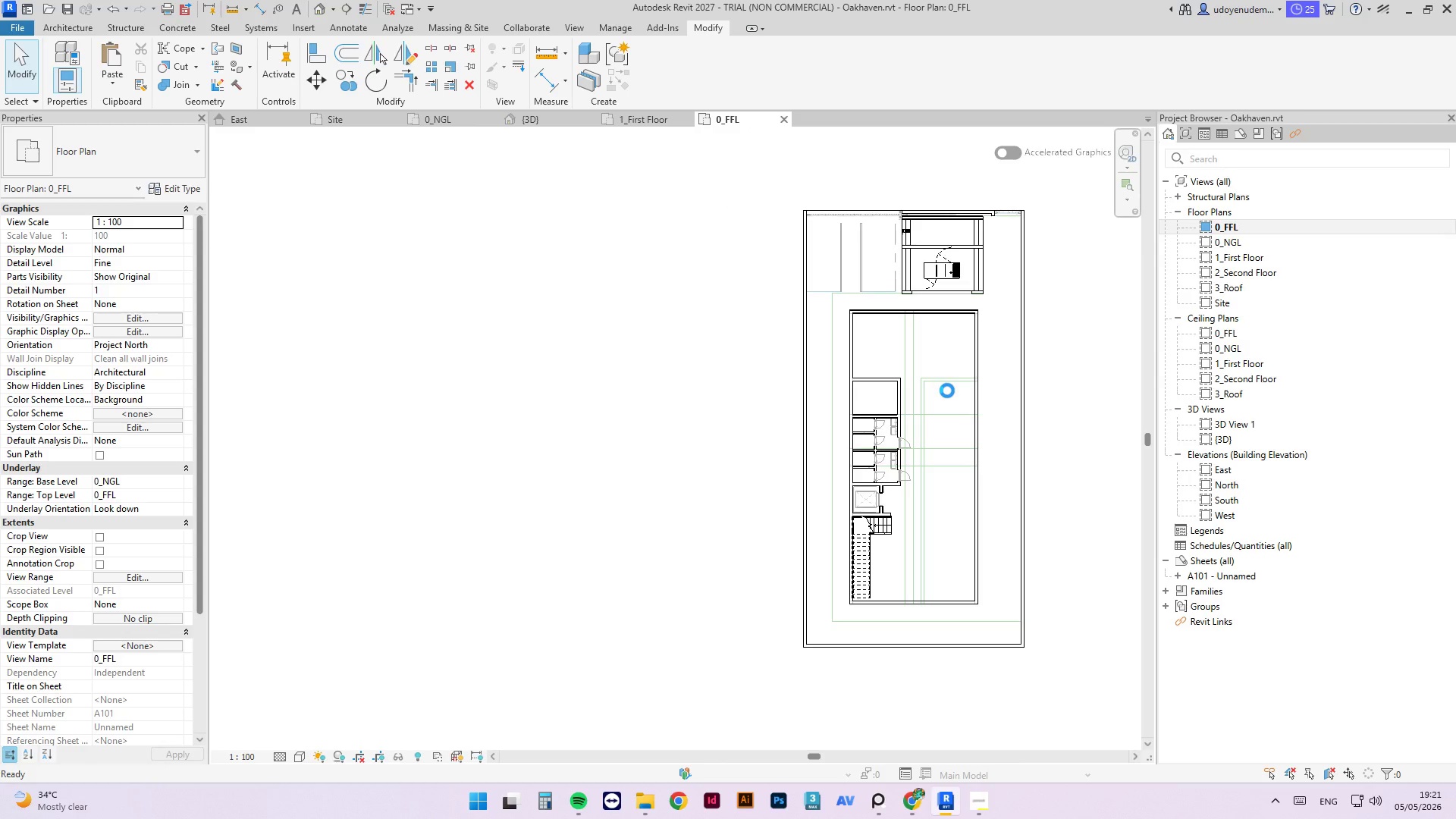 
left_click([973, 800])
 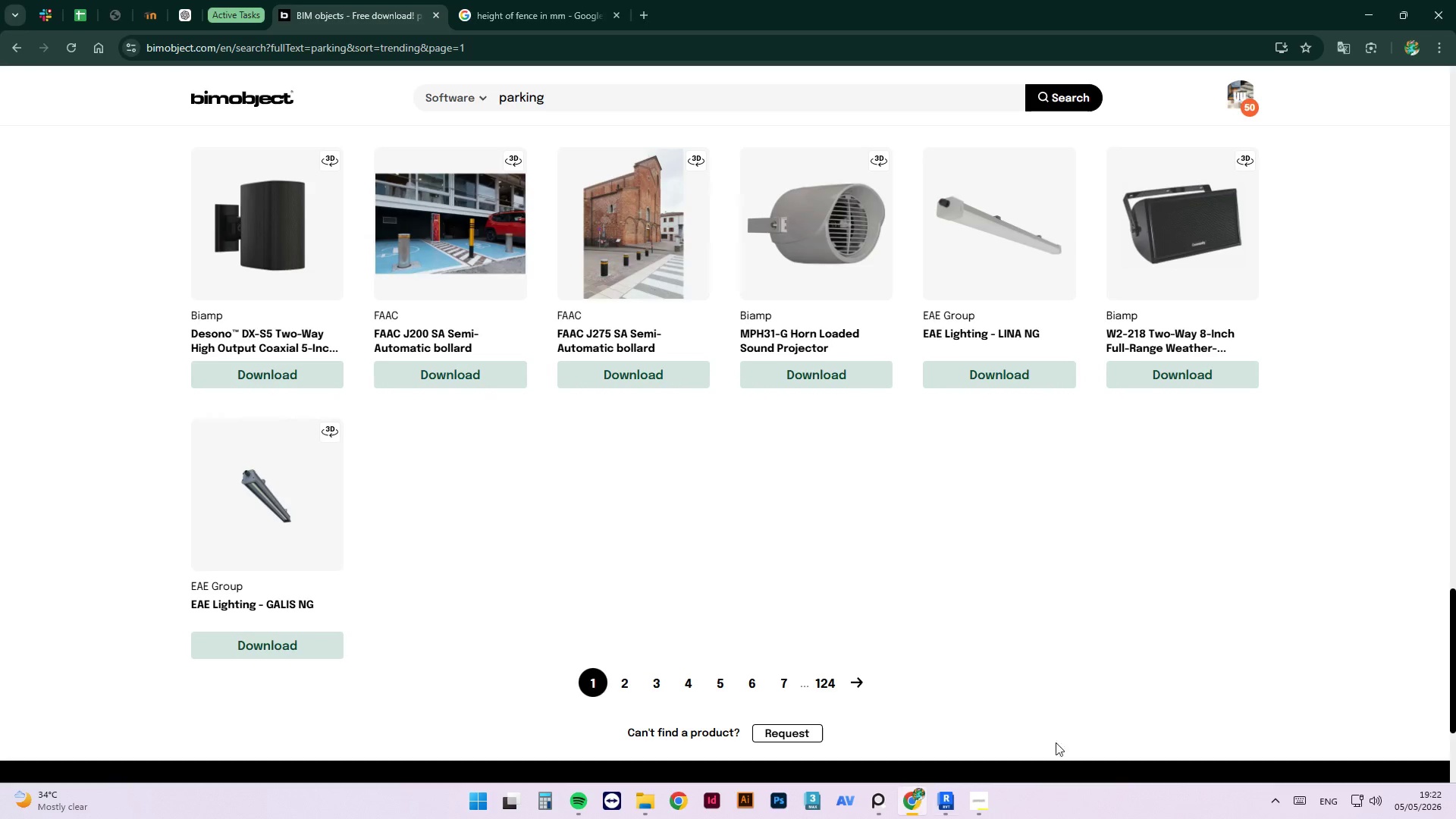 
wait(7.39)
 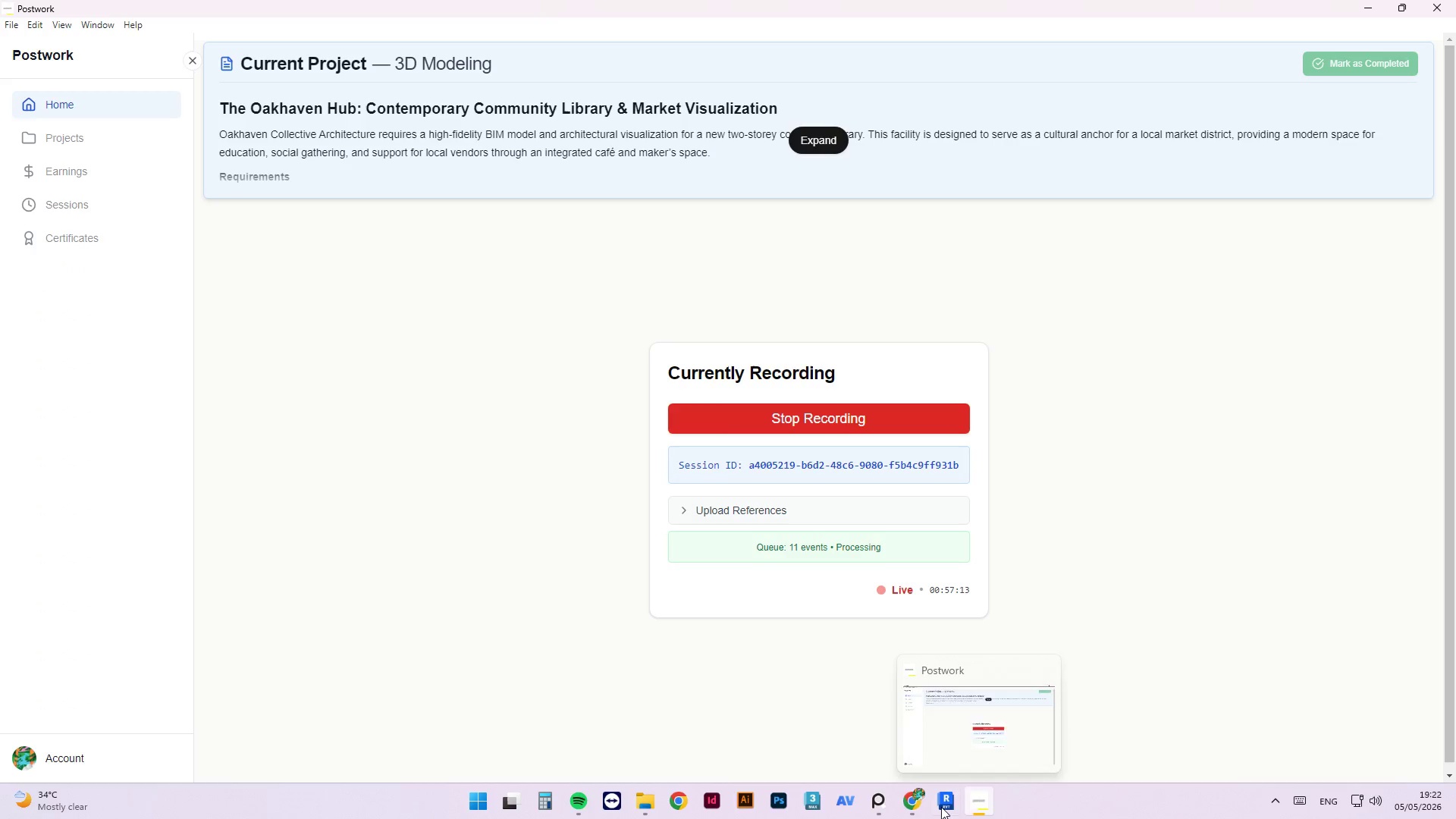 
left_click([1362, 19])